 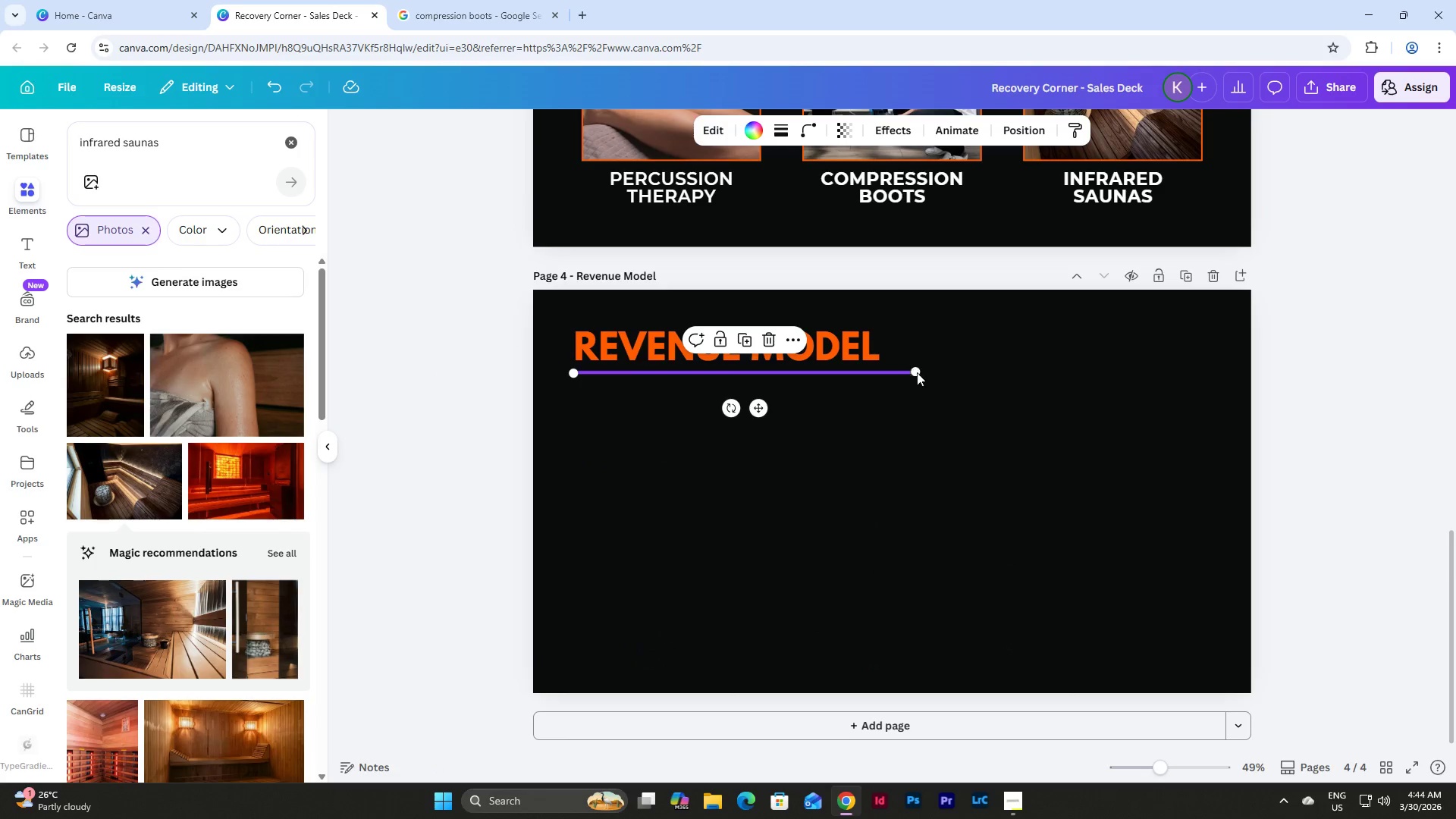 
left_click_drag(start_coordinate=[919, 372], to_coordinate=[910, 372])
 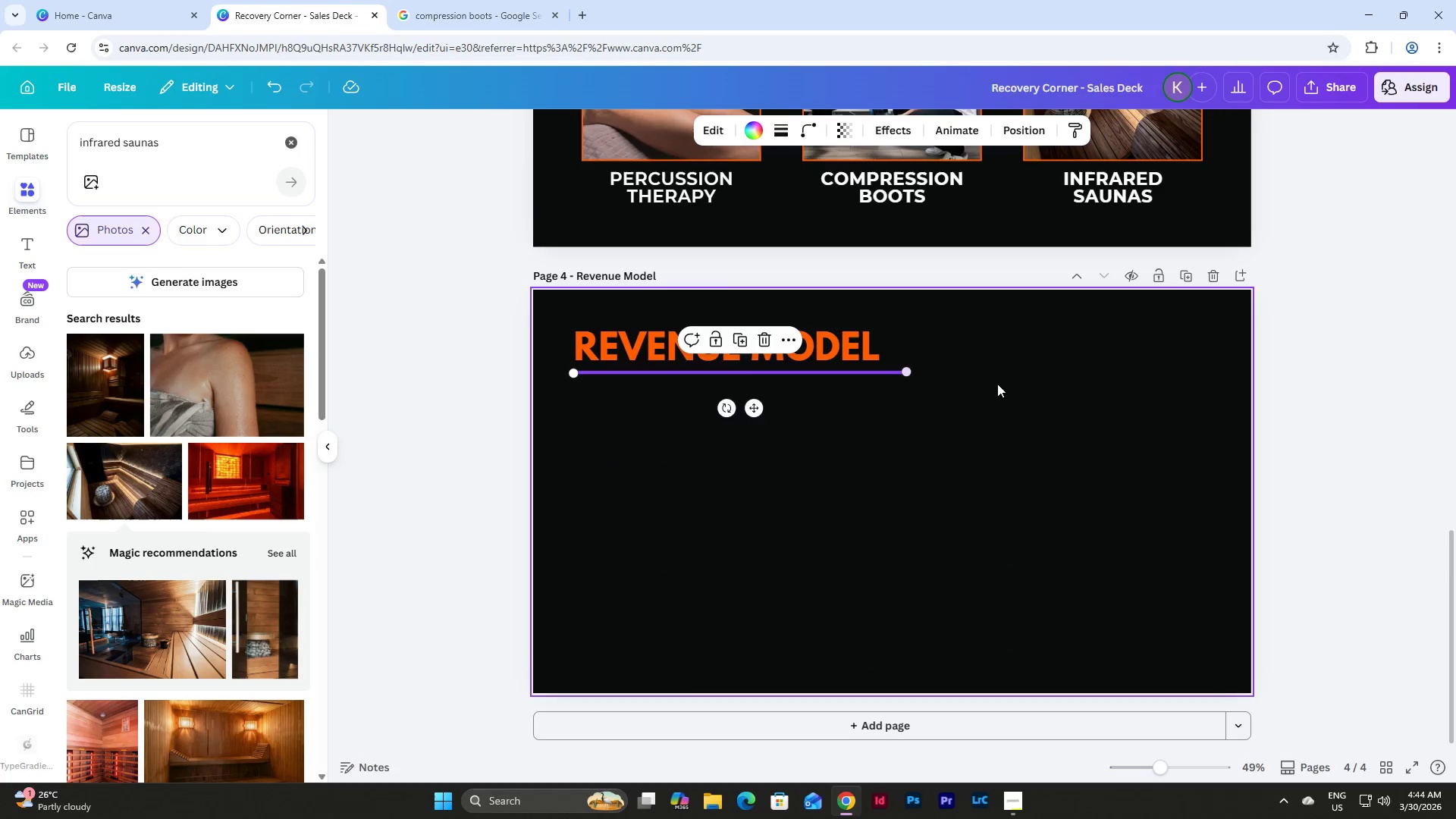 
left_click([1009, 384])
 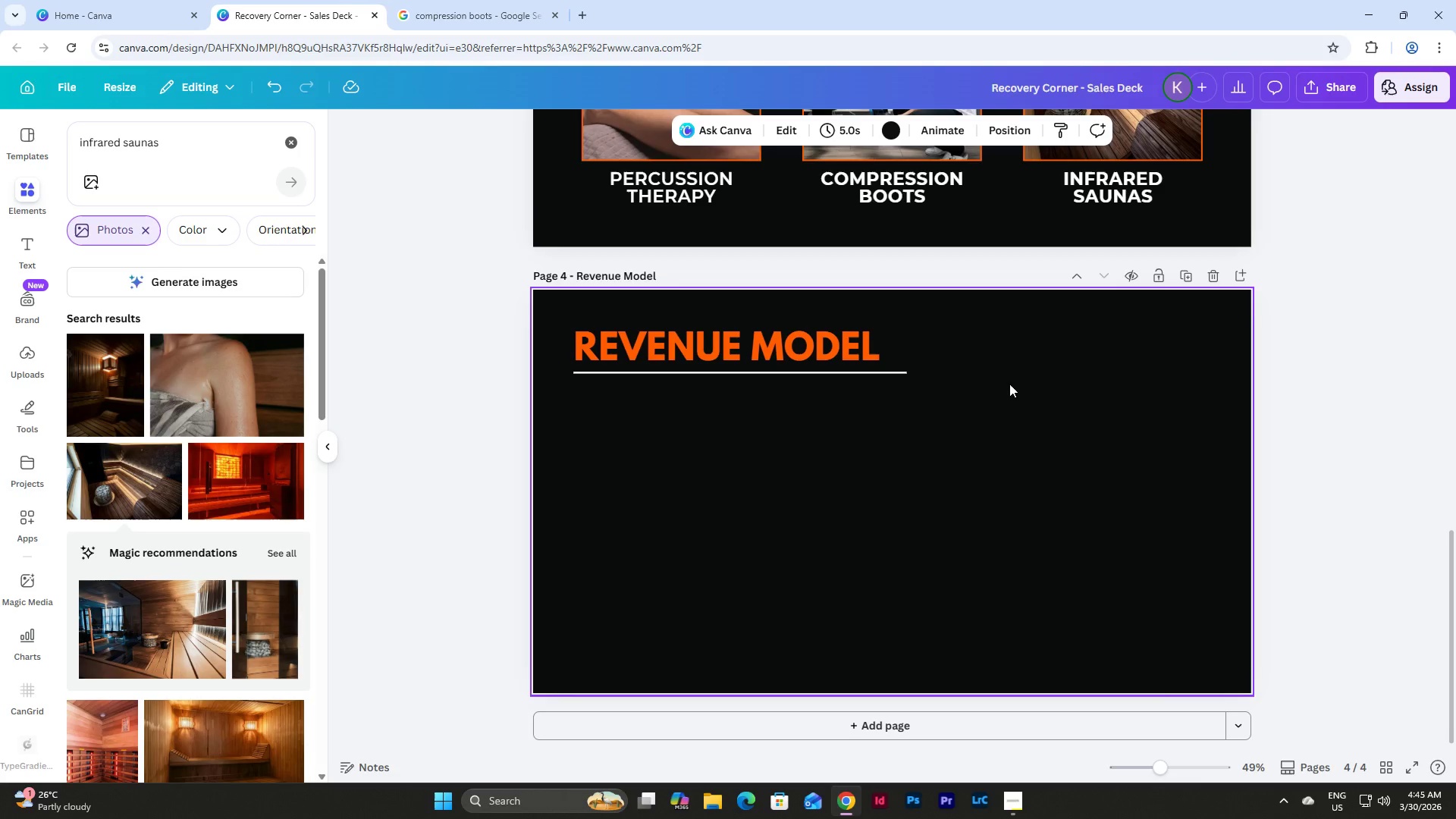 
wait(27.97)
 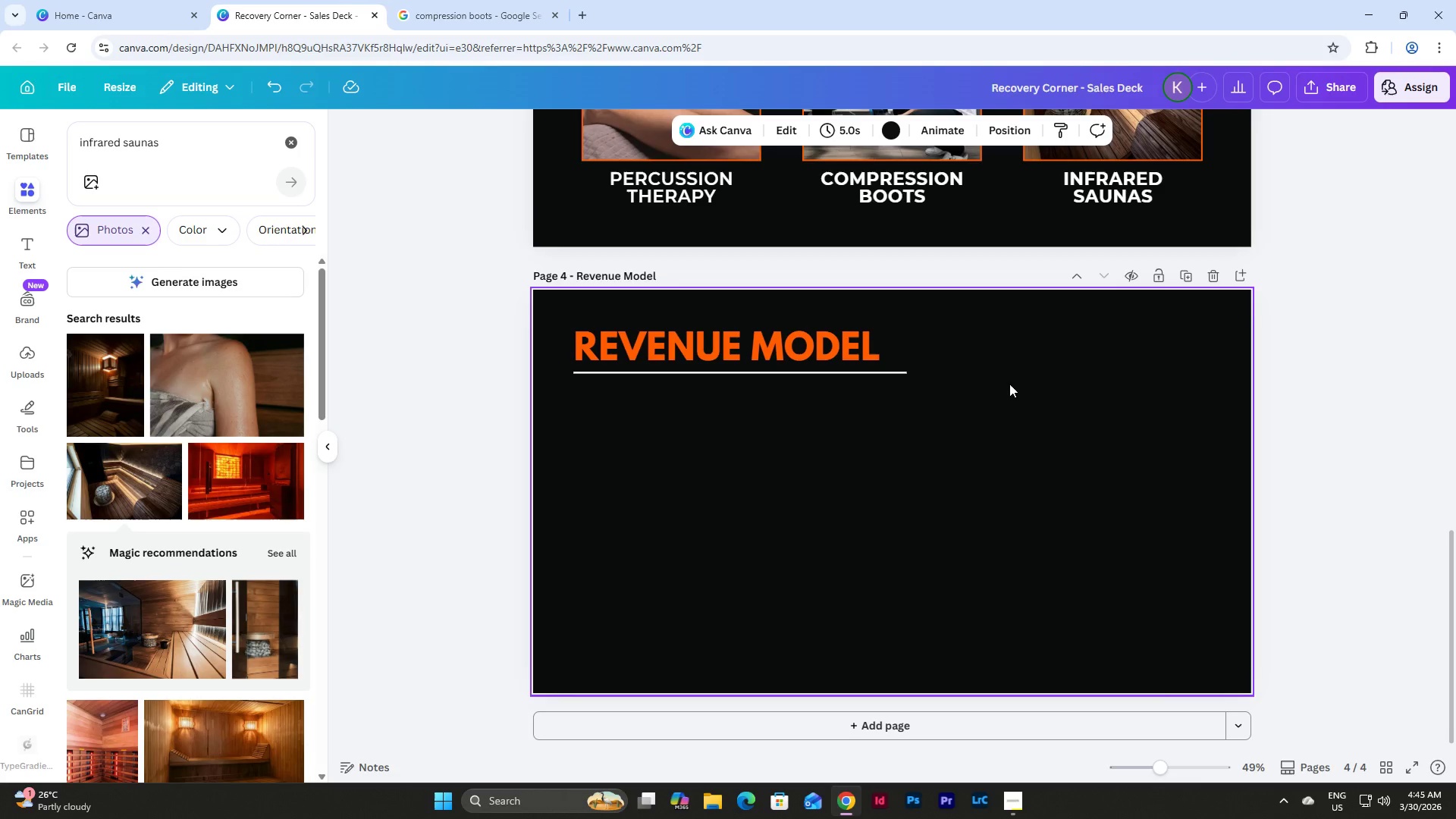 
left_click([20, 493])
 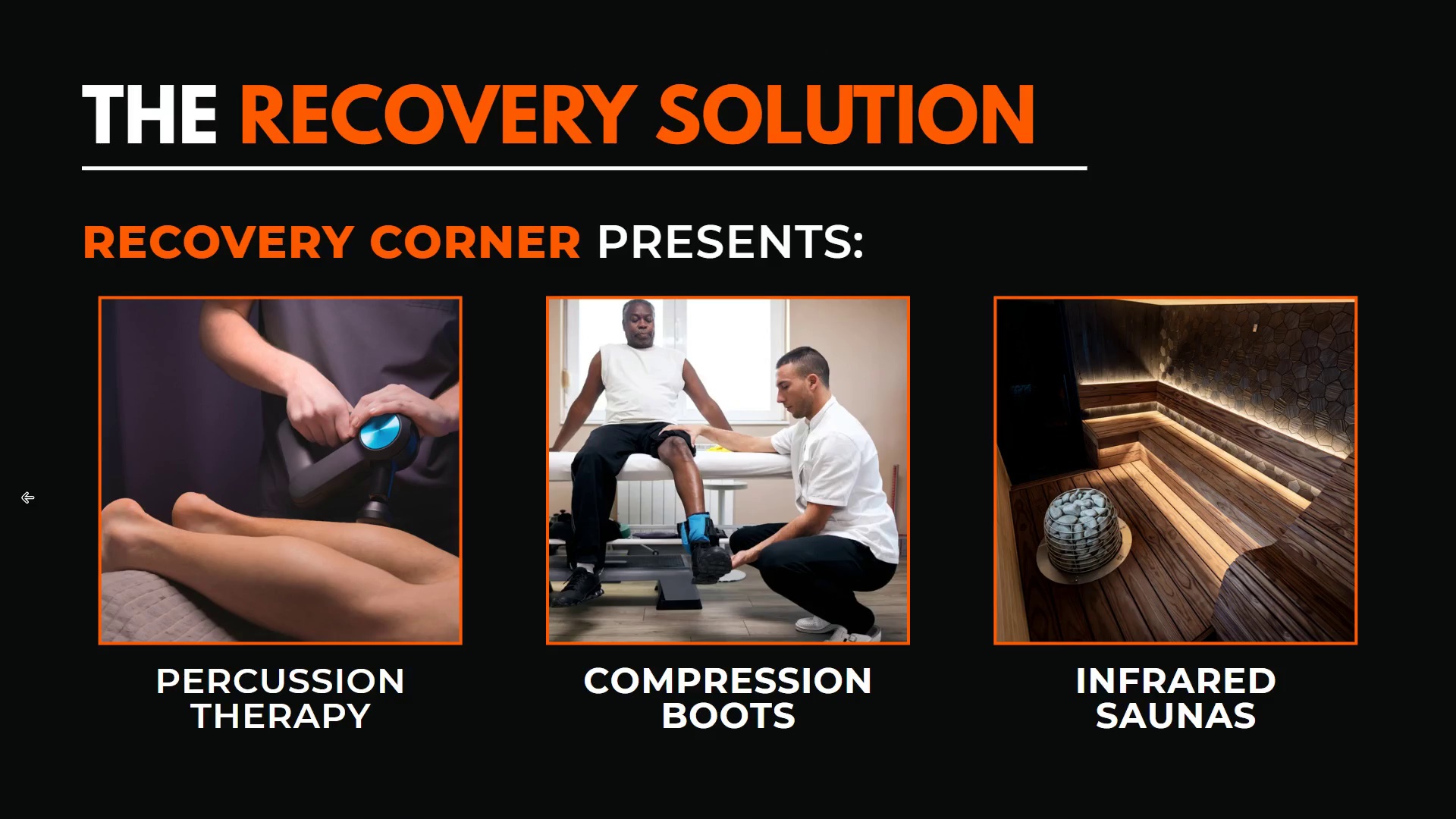 
left_click([27, 497])
 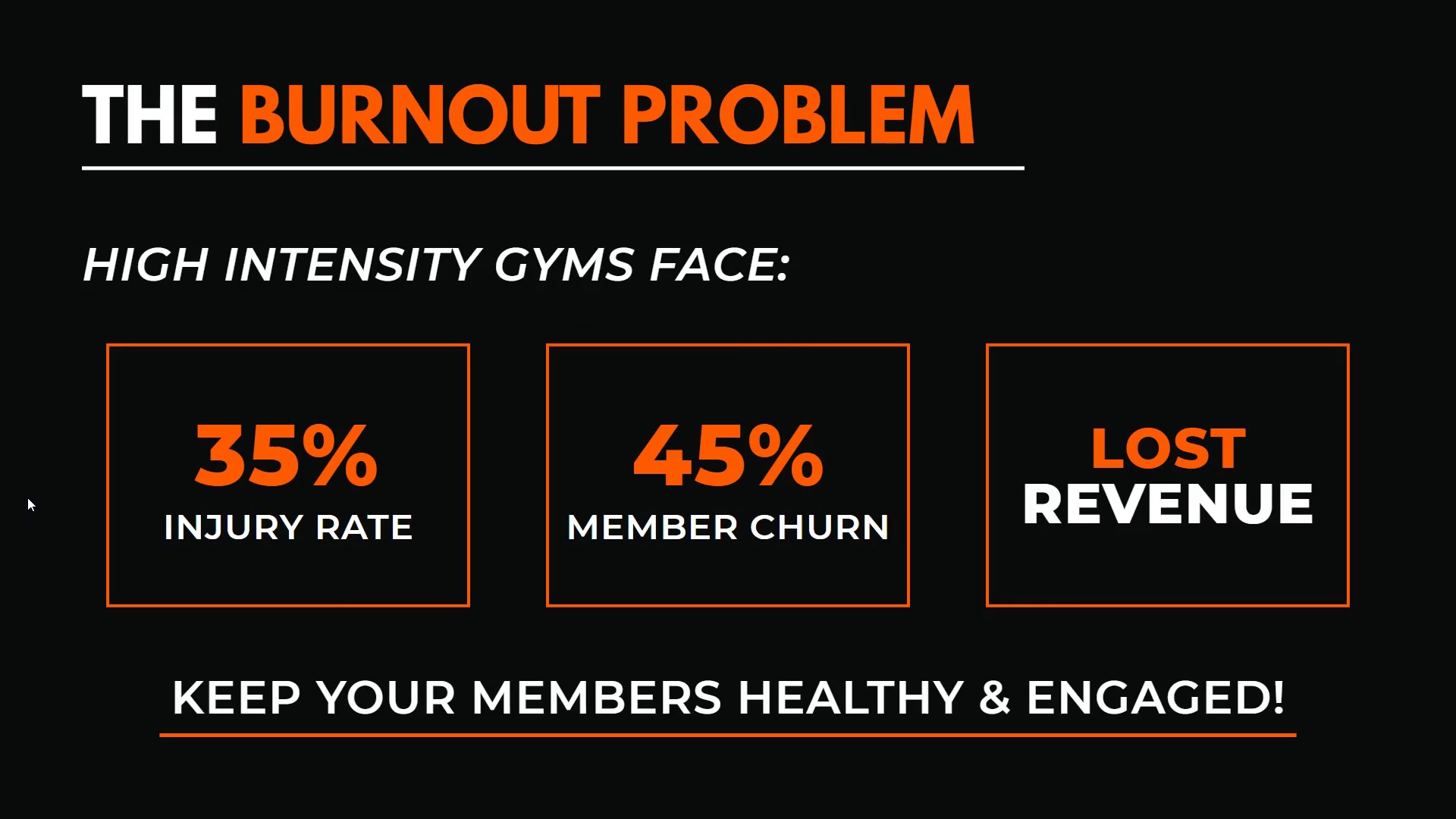 
left_click([27, 497])
 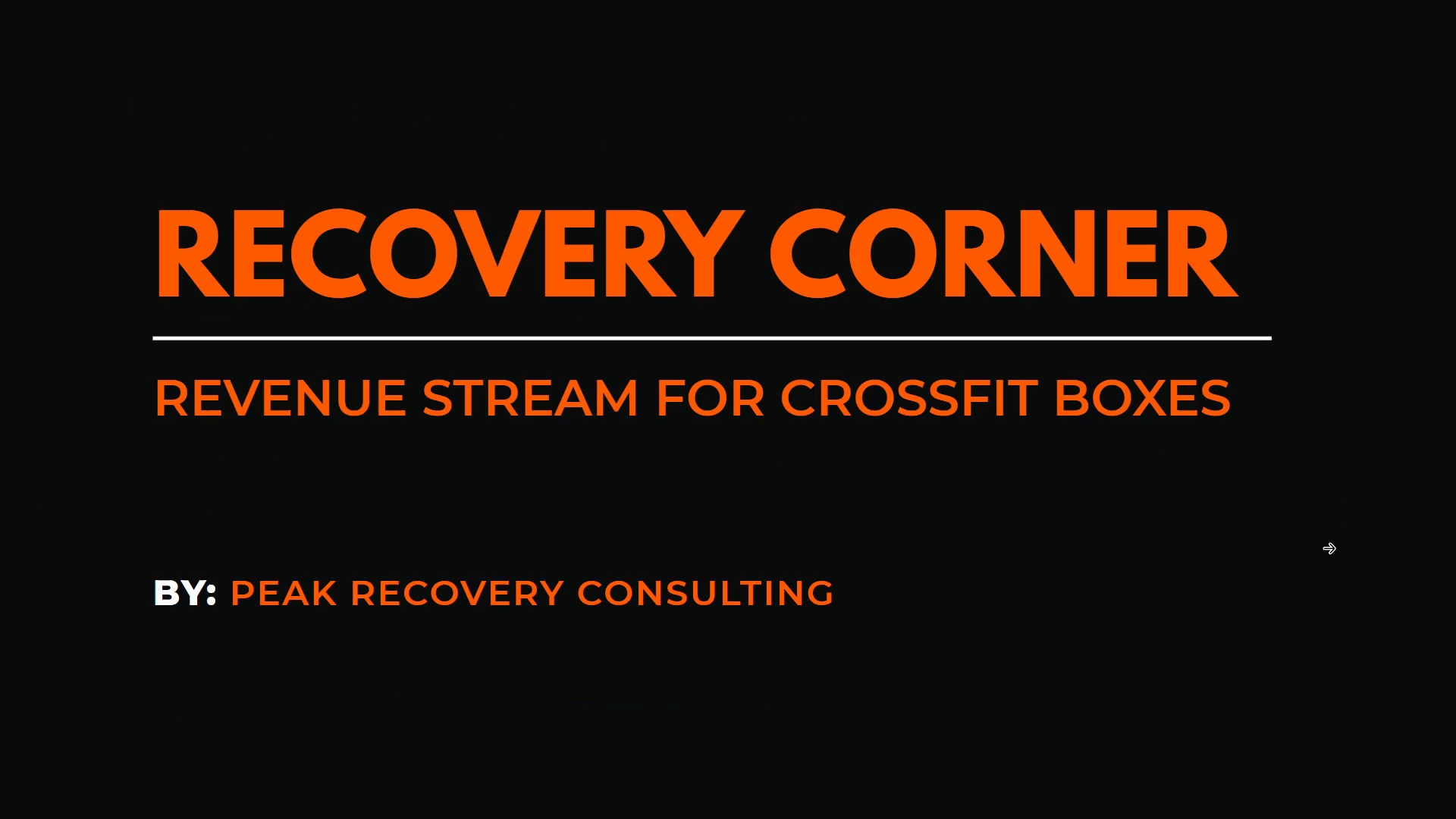 
wait(5.08)
 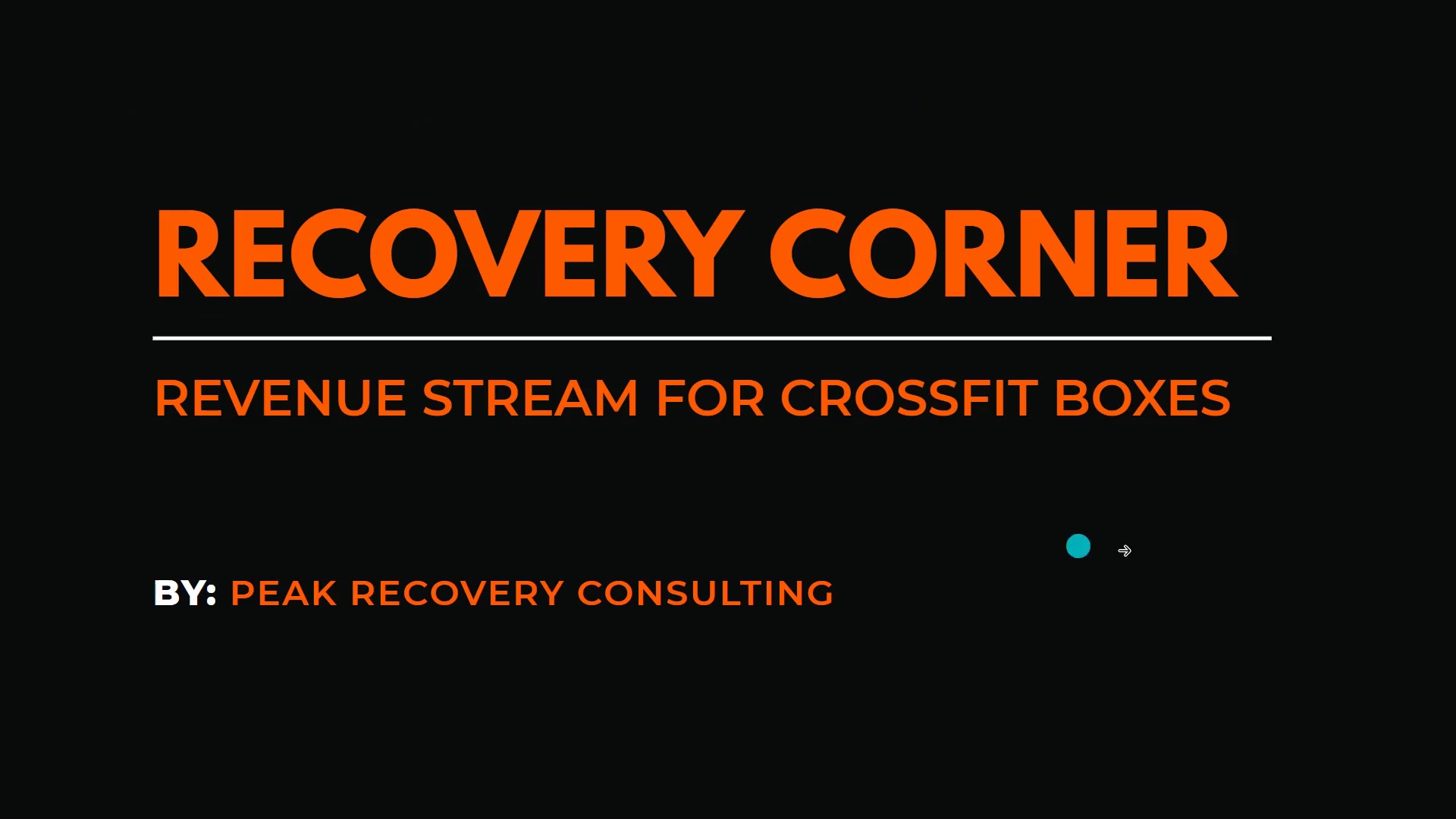 
left_click([1329, 548])
 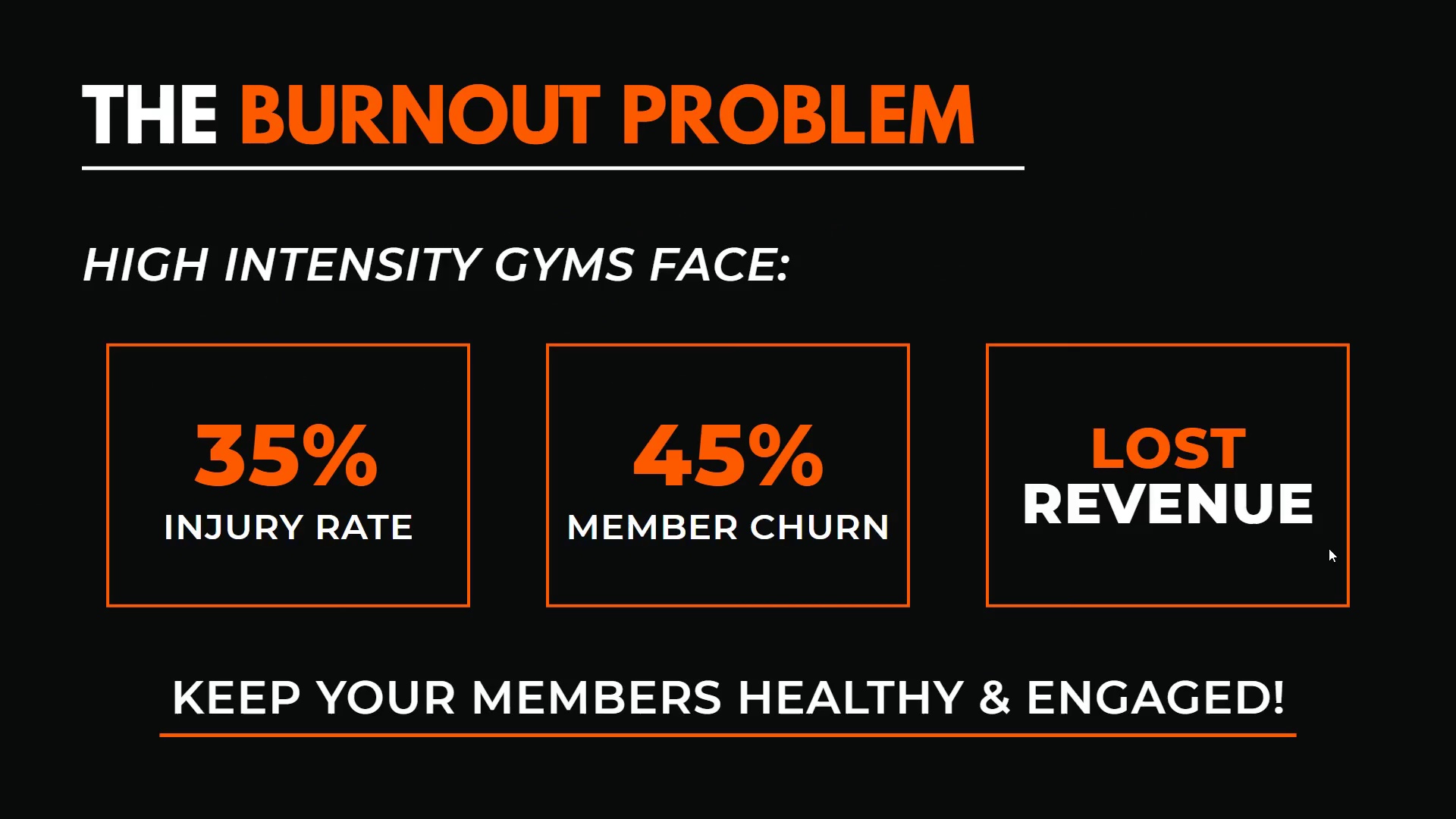 
key(Escape)
 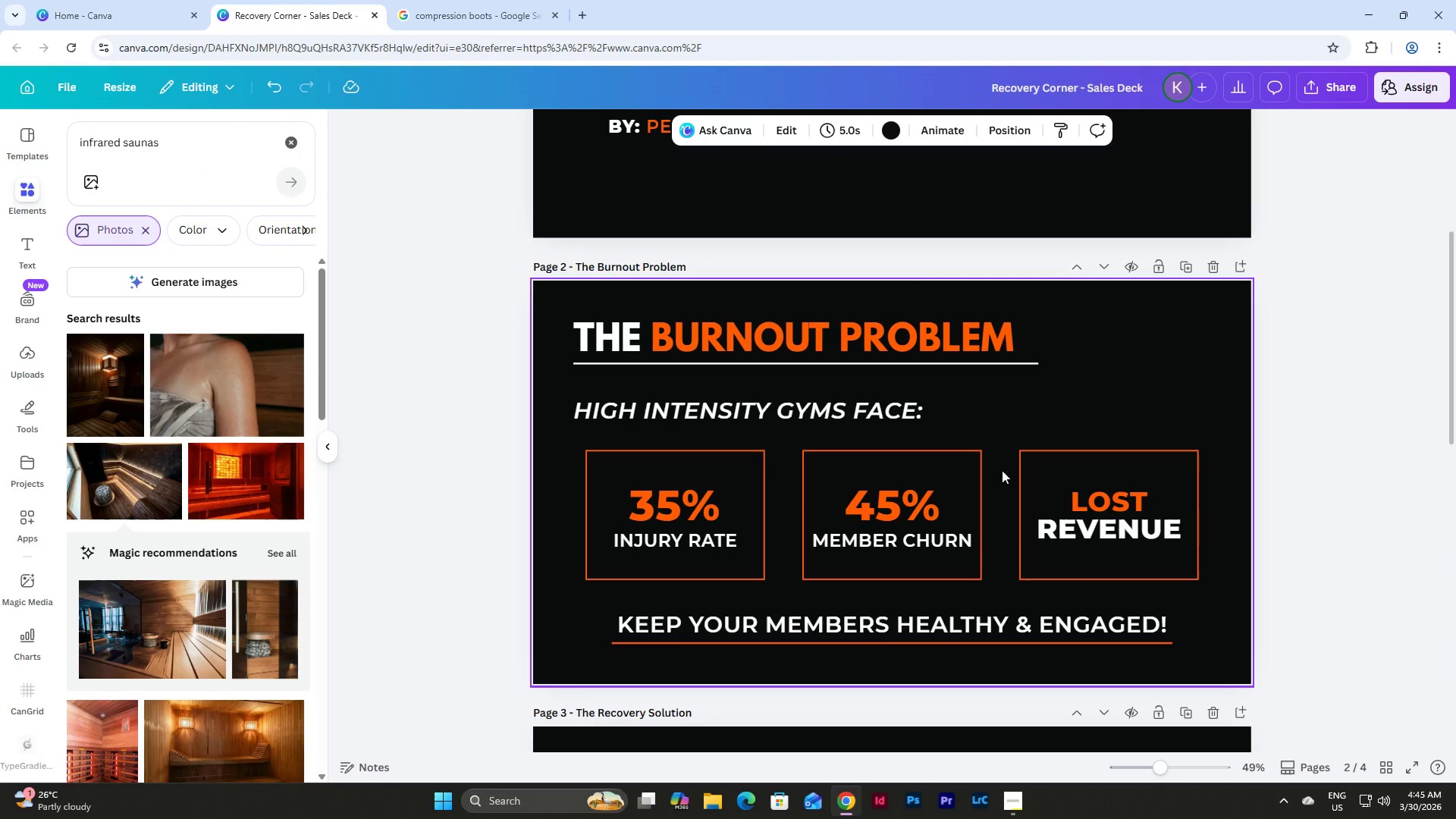 
scroll: coordinate [1010, 482], scroll_direction: up, amount: 15.0
 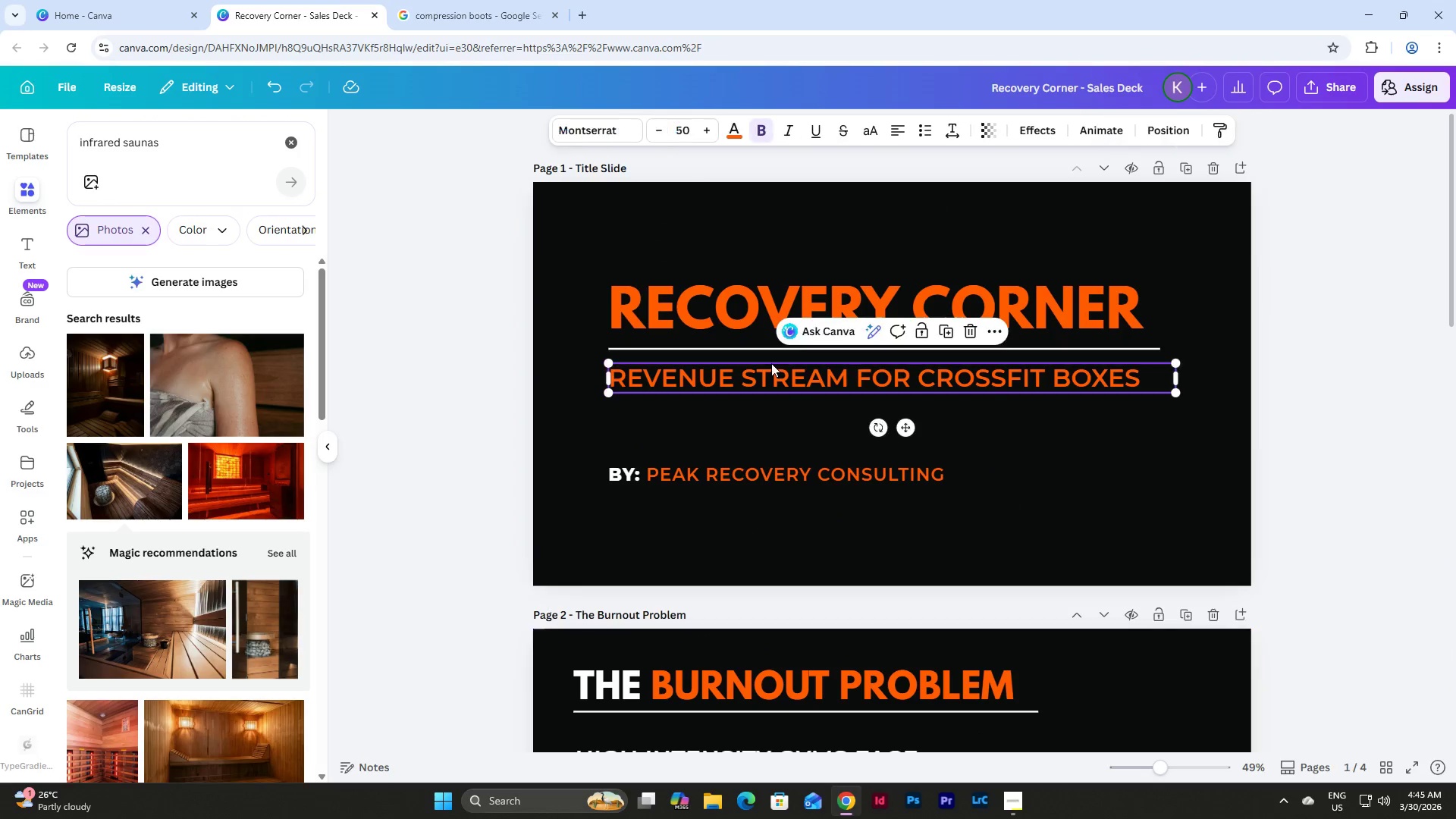 
double_click([855, 377])
 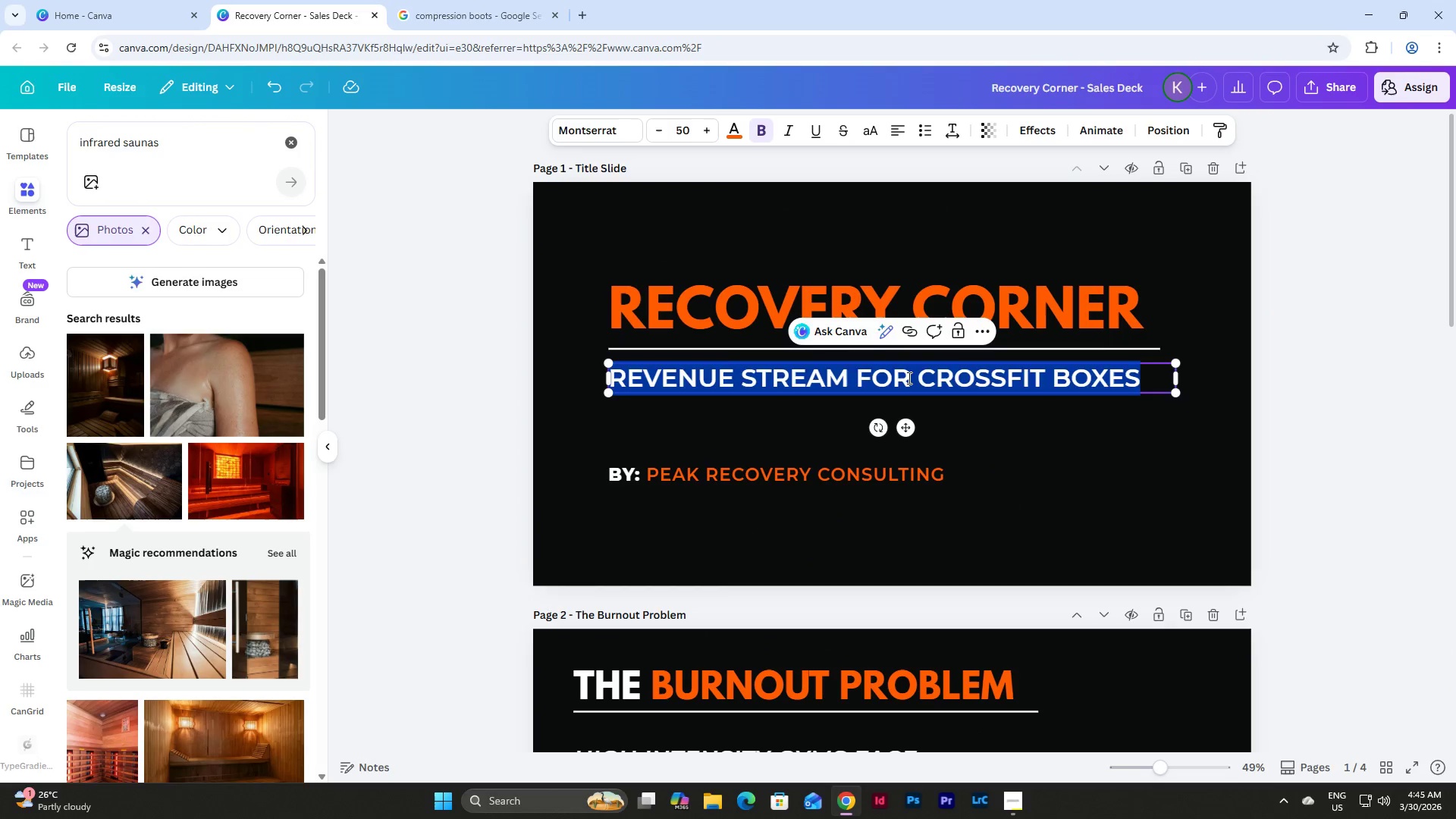 
triple_click([908, 378])
 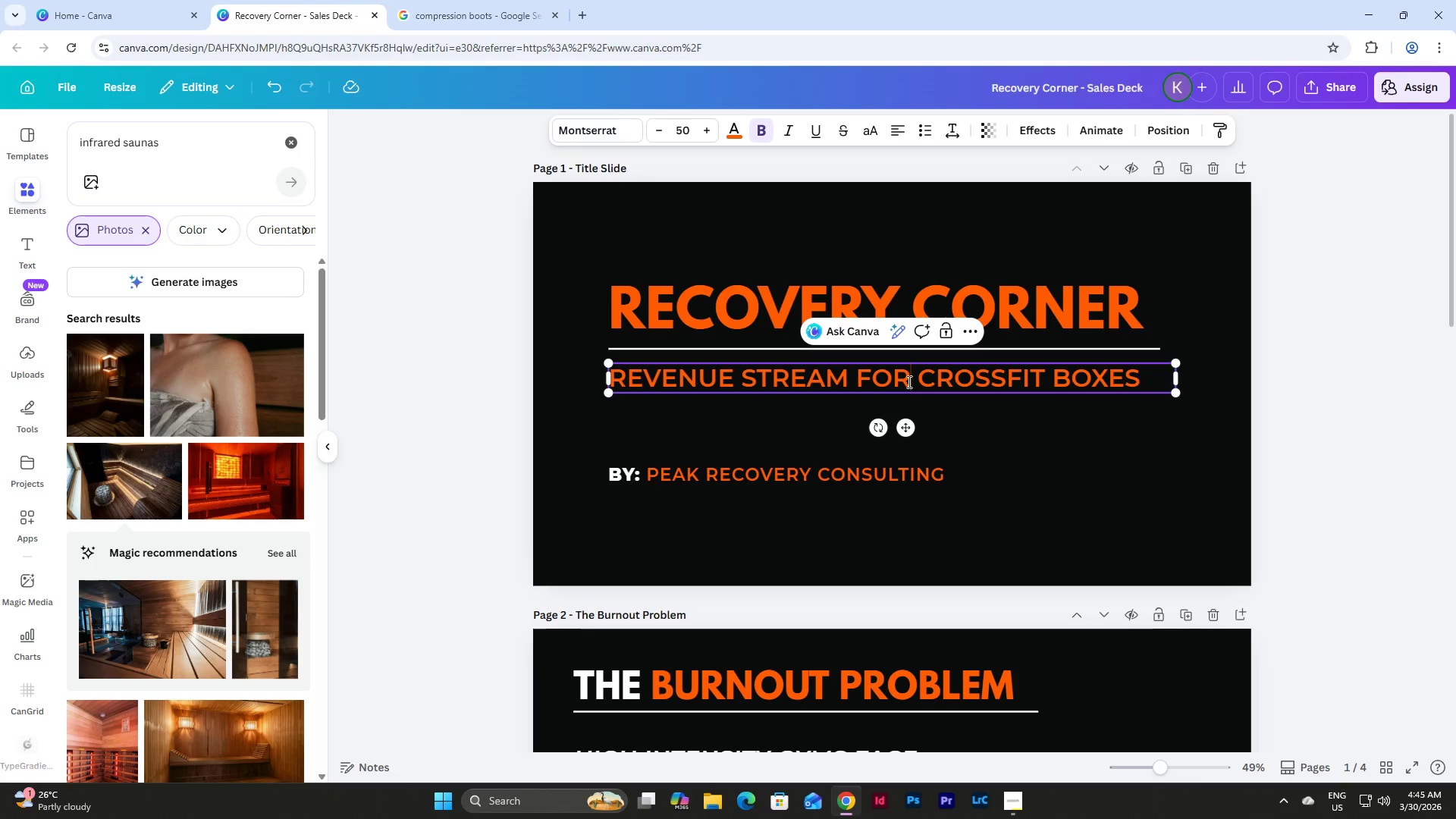 
left_click_drag(start_coordinate=[908, 379], to_coordinate=[616, 378])
 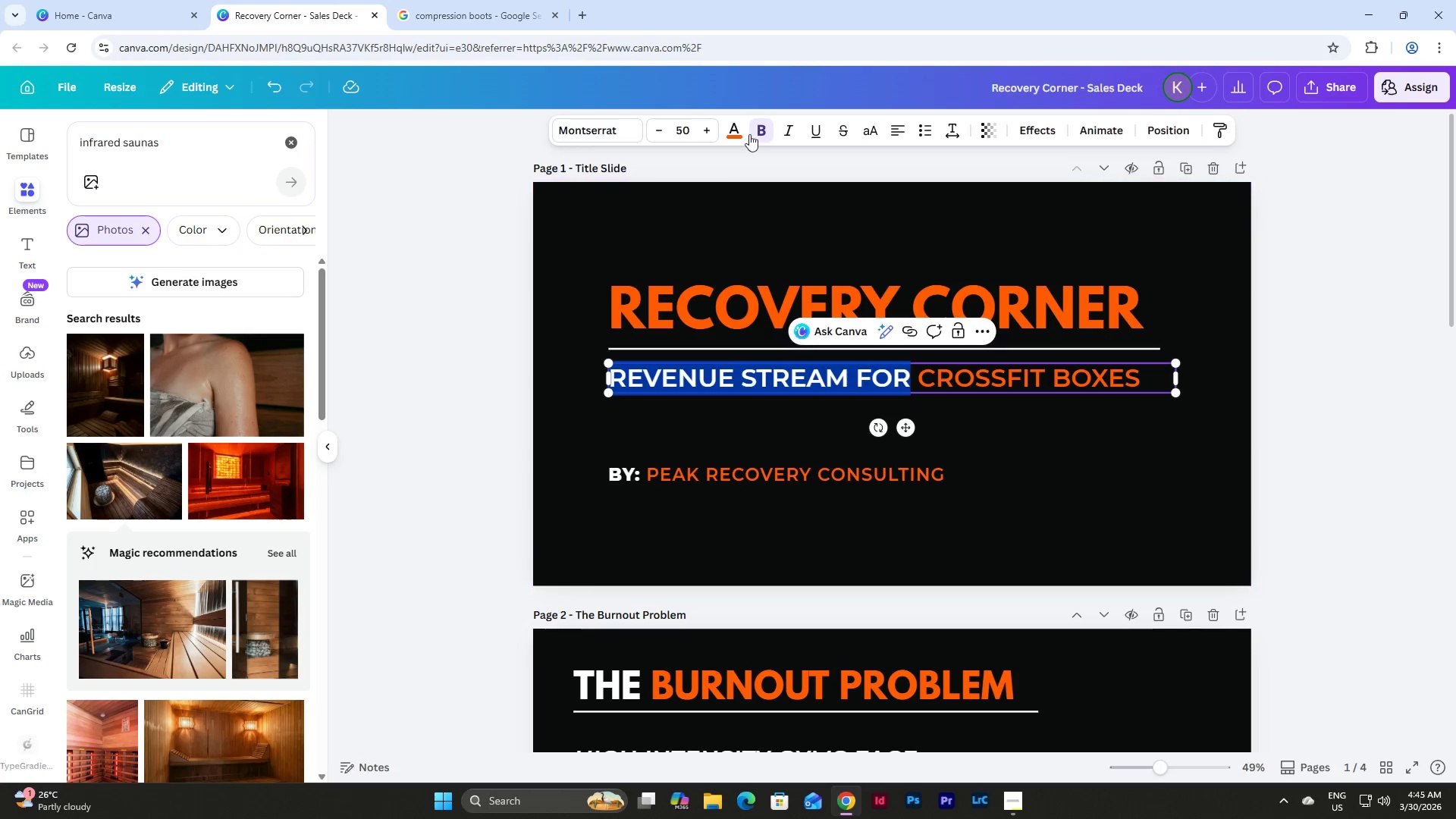 
left_click([734, 118])
 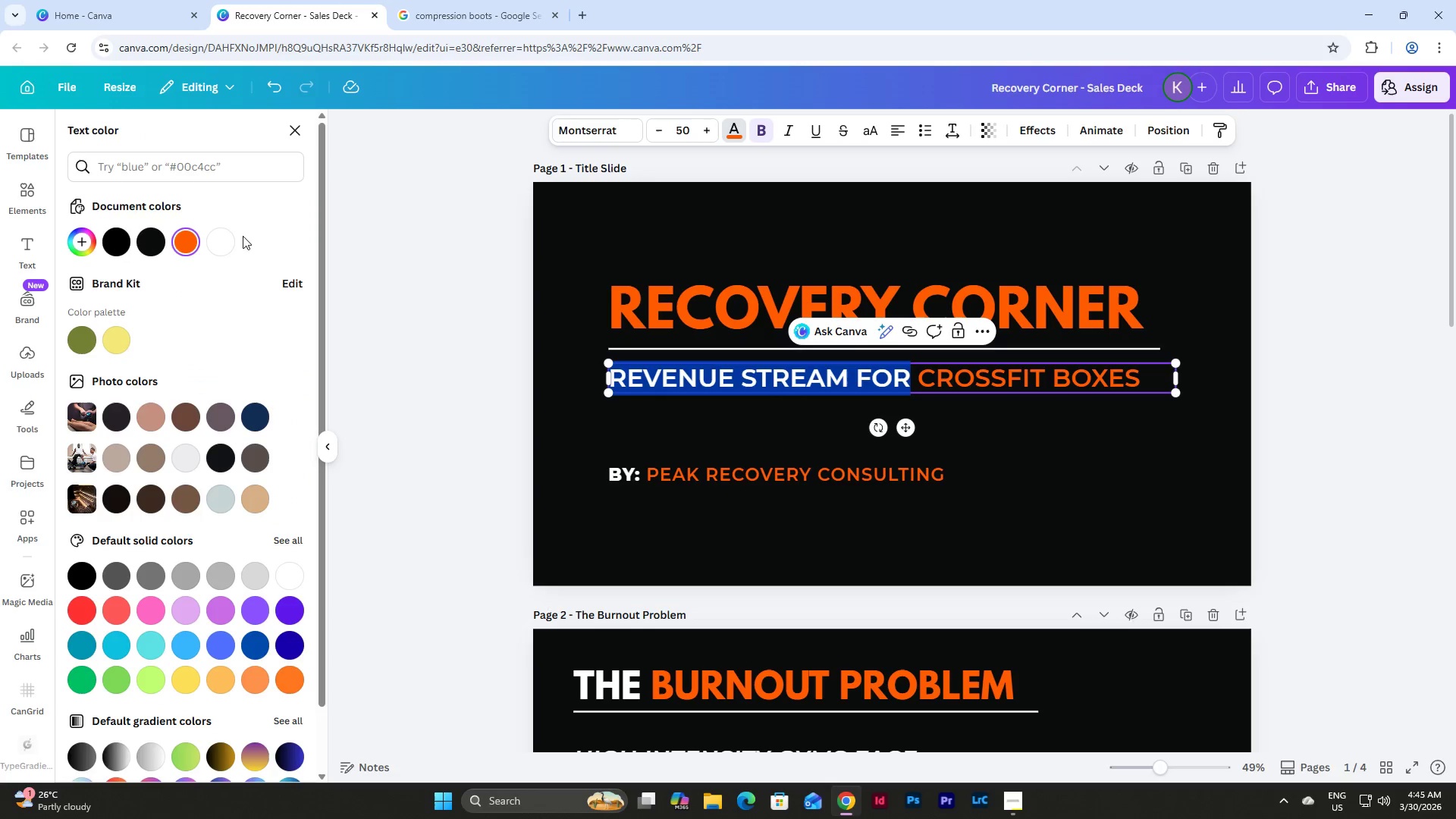 
left_click([221, 241])
 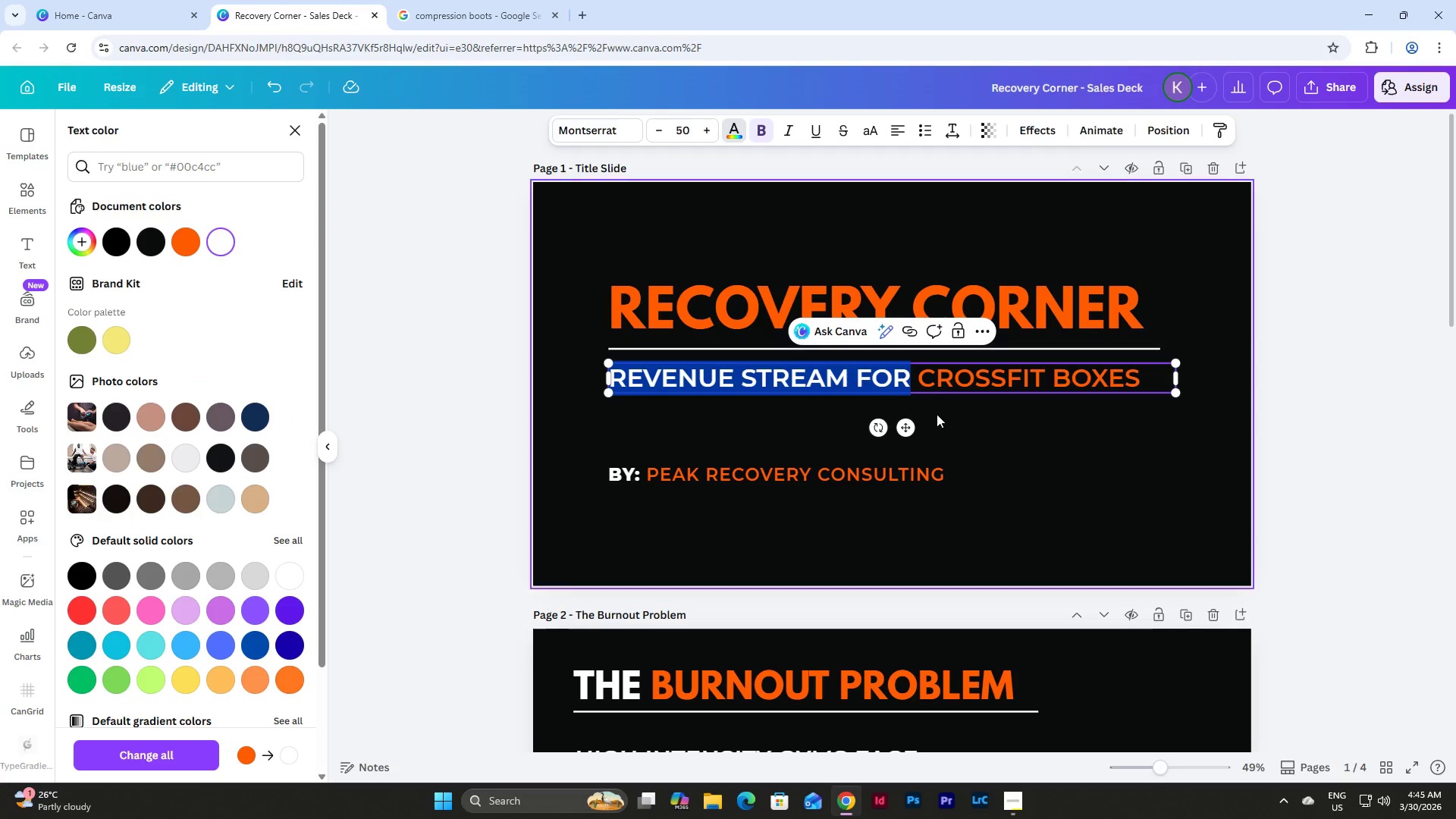 
left_click([940, 375])
 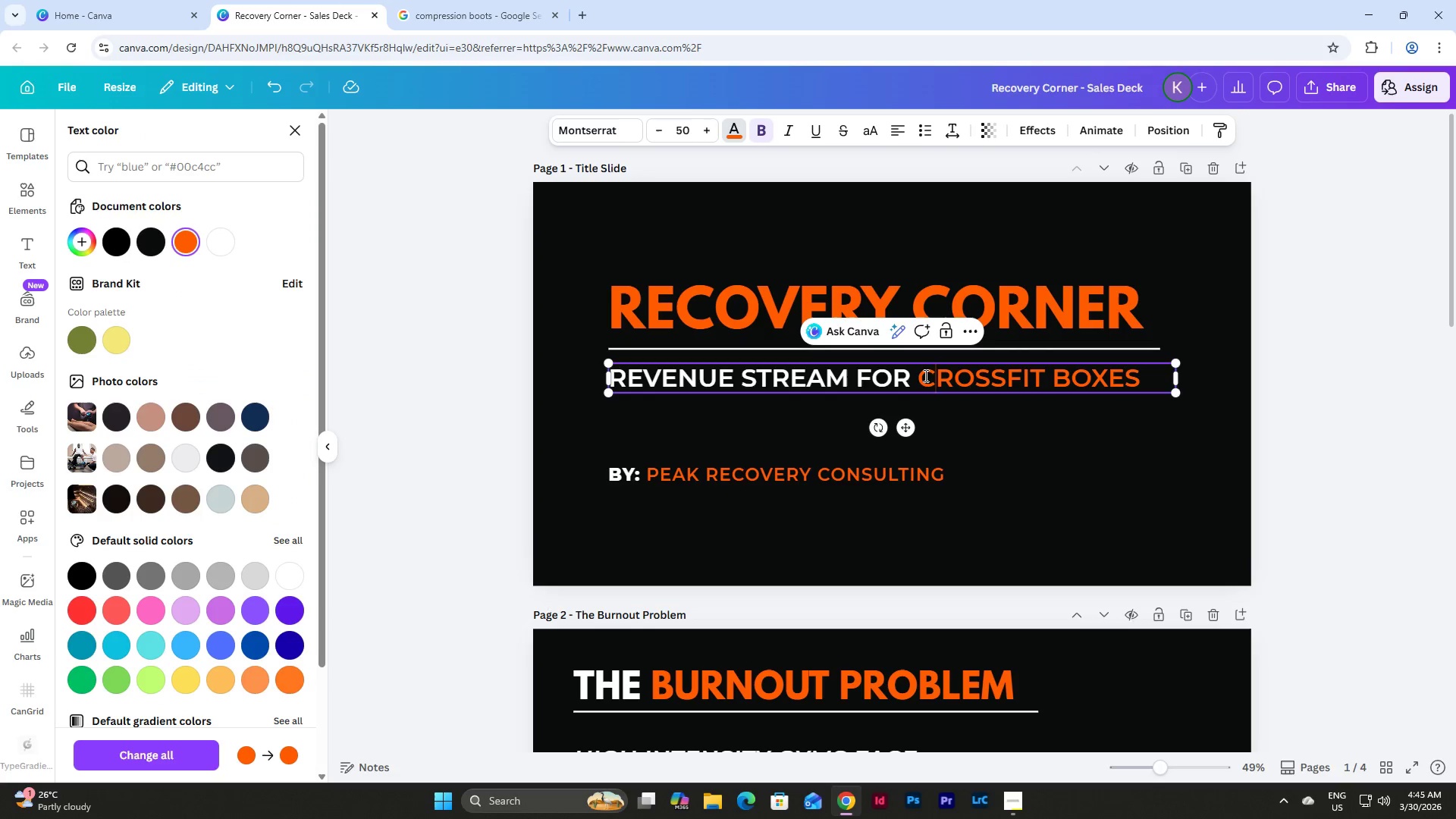 
left_click_drag(start_coordinate=[921, 377], to_coordinate=[1140, 382])
 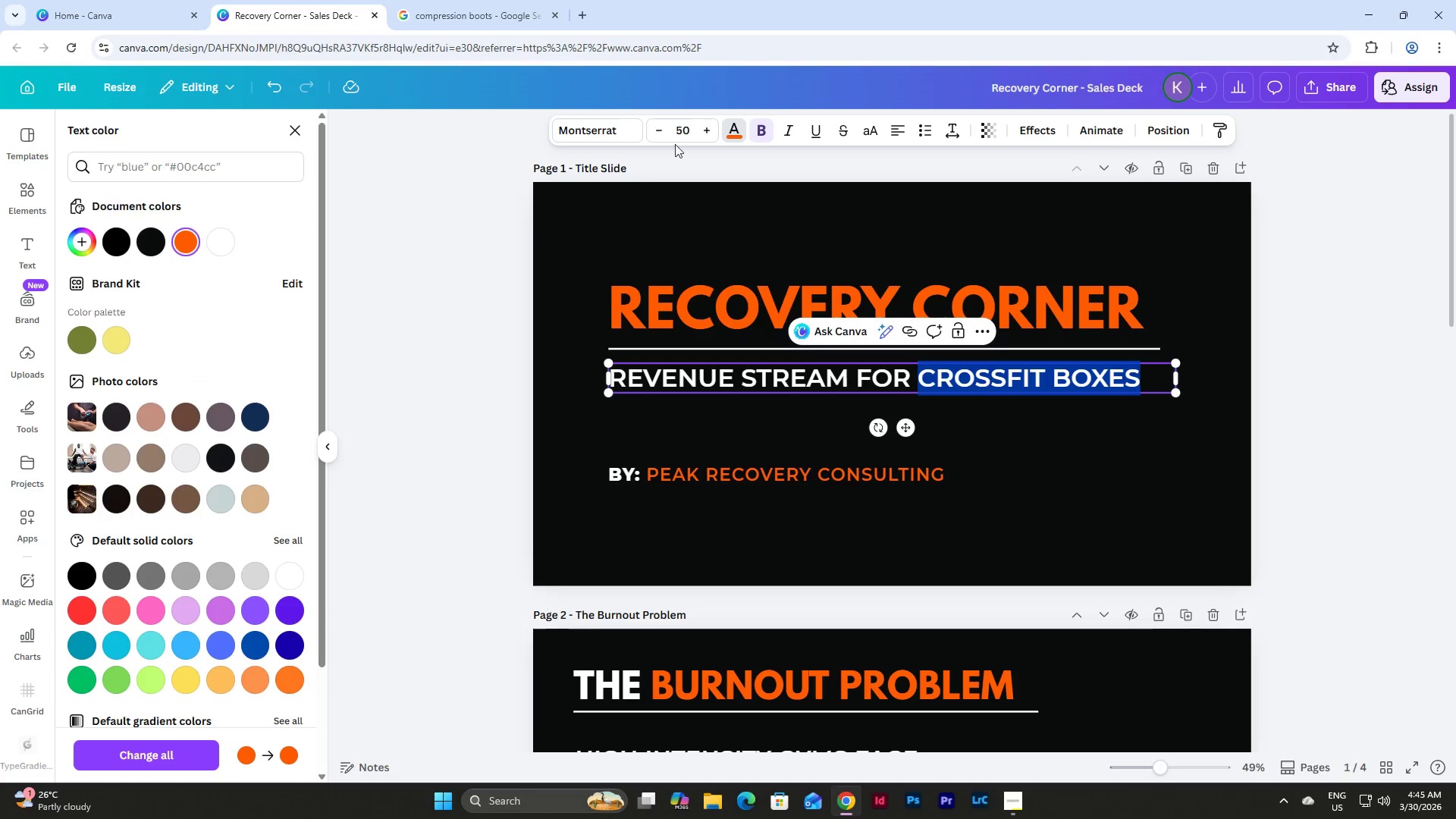 
left_click([610, 123])
 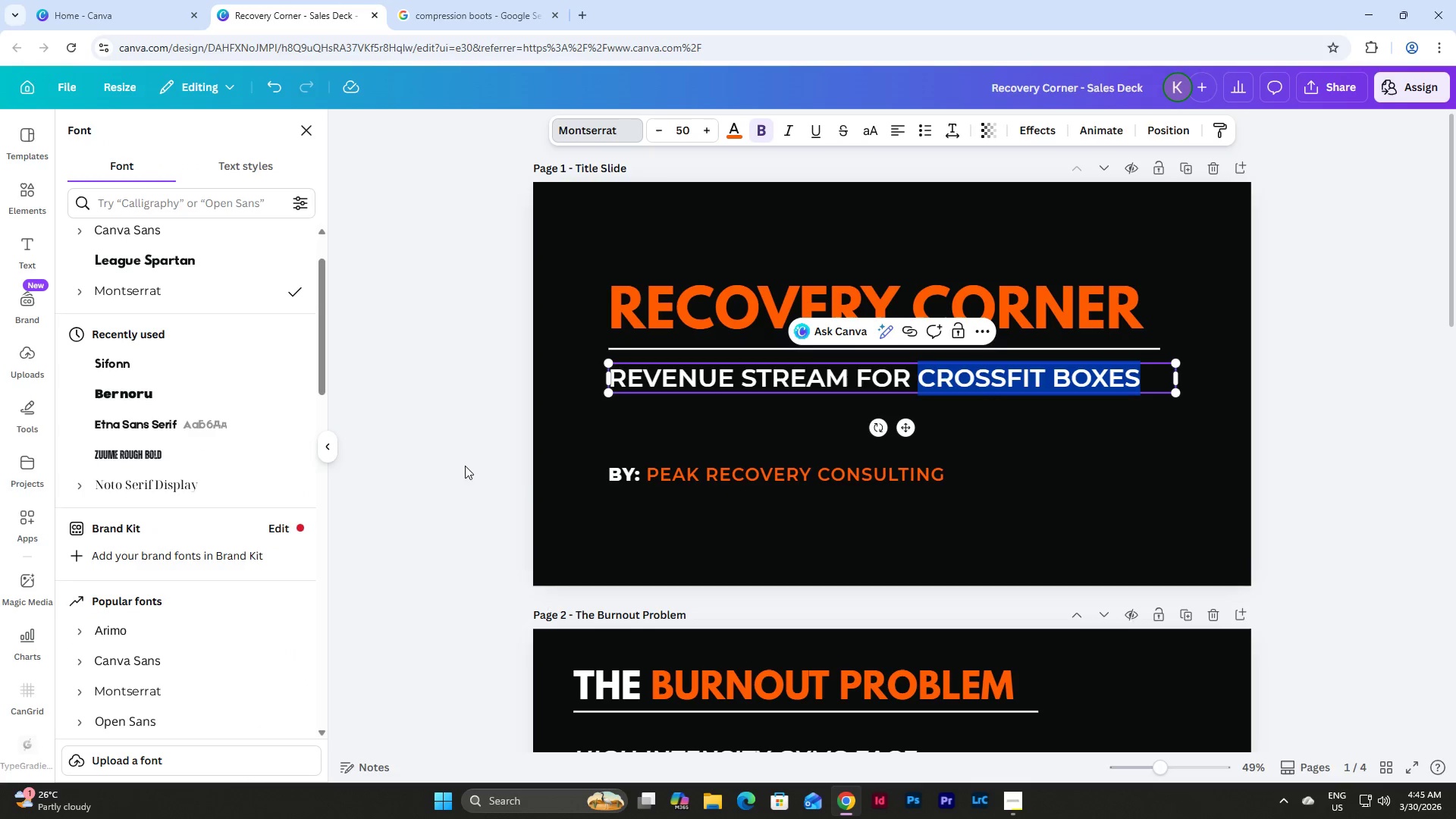 
double_click([632, 475])
 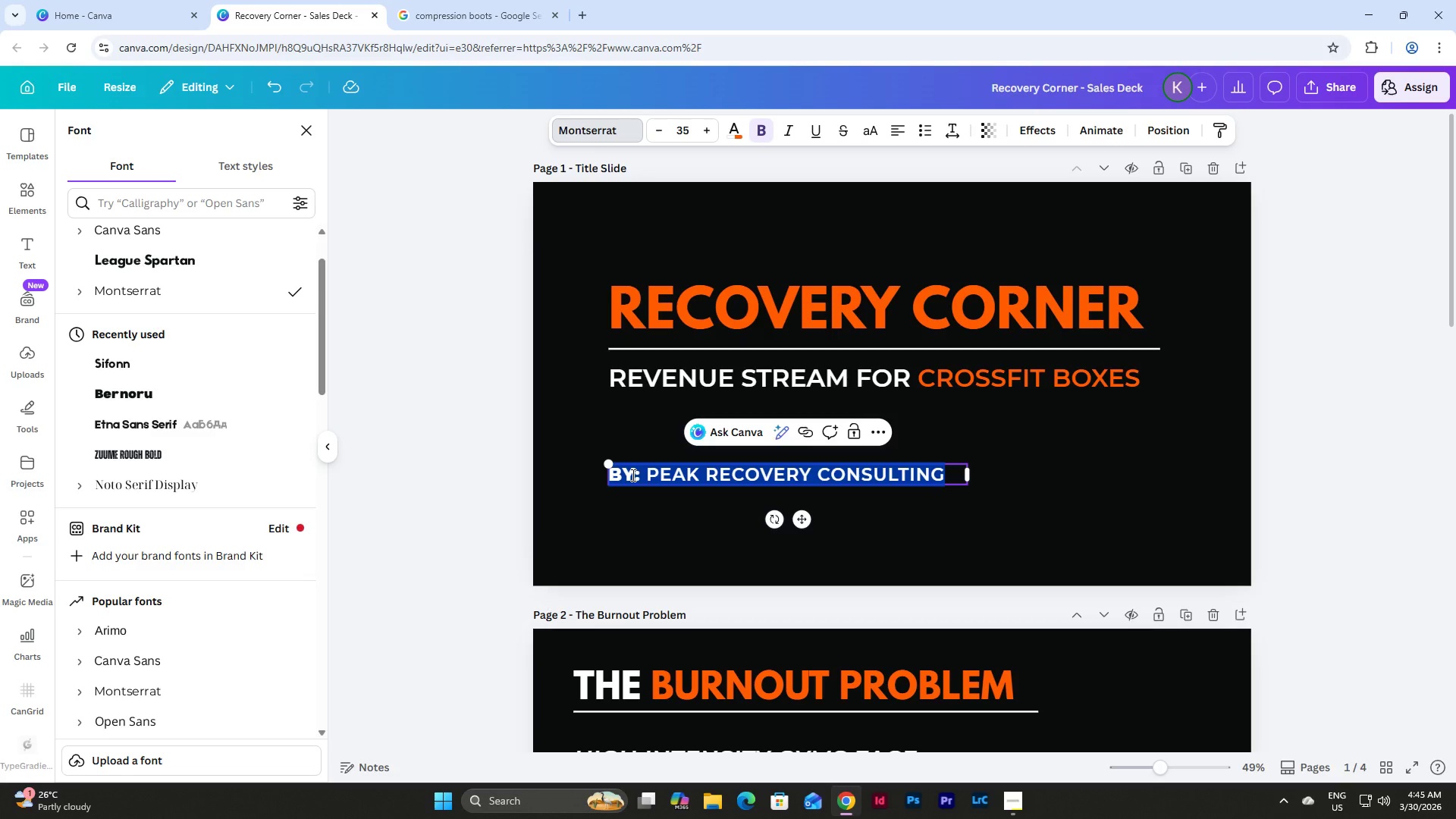 
left_click([632, 475])
 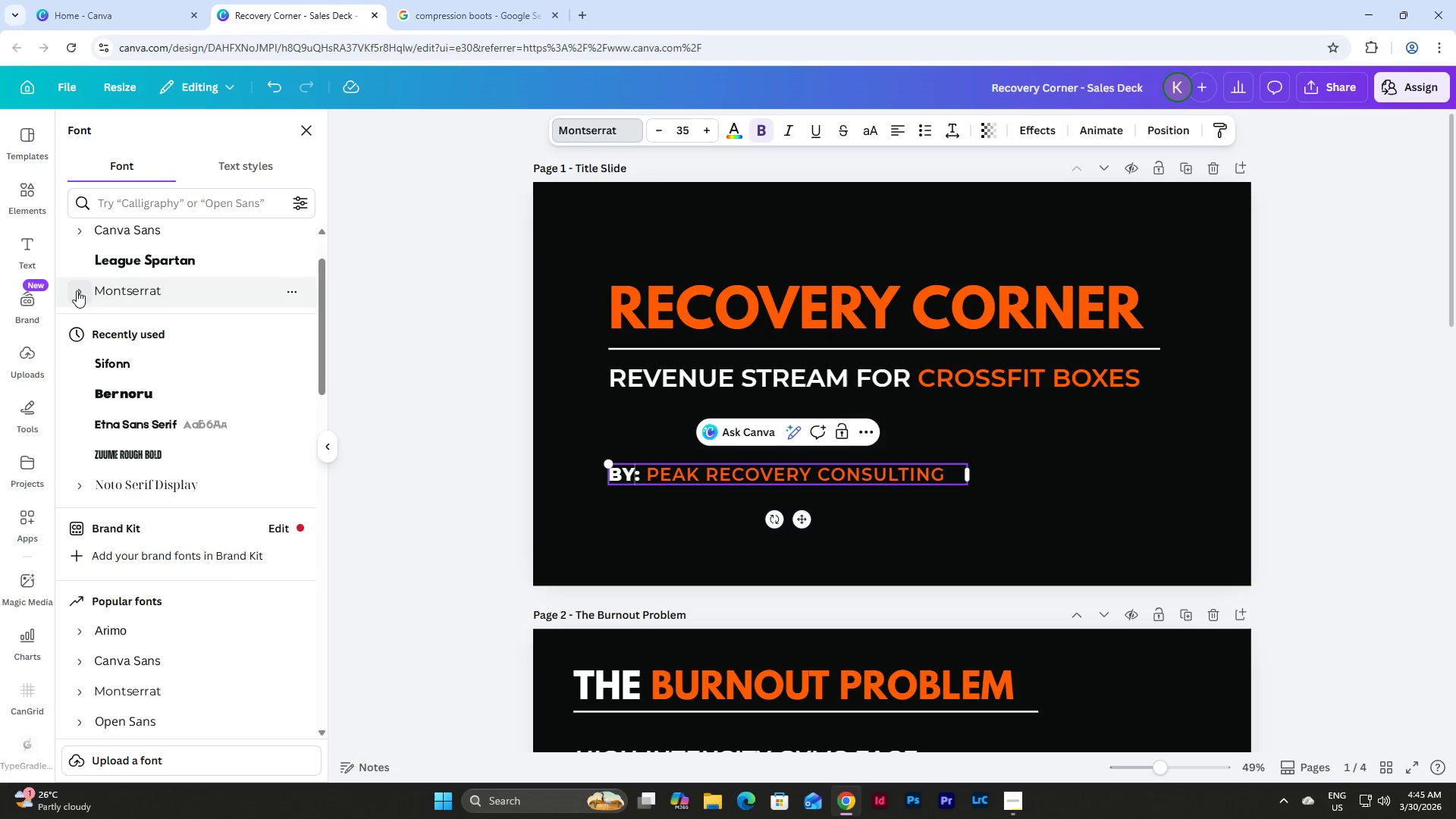 
left_click([77, 292])
 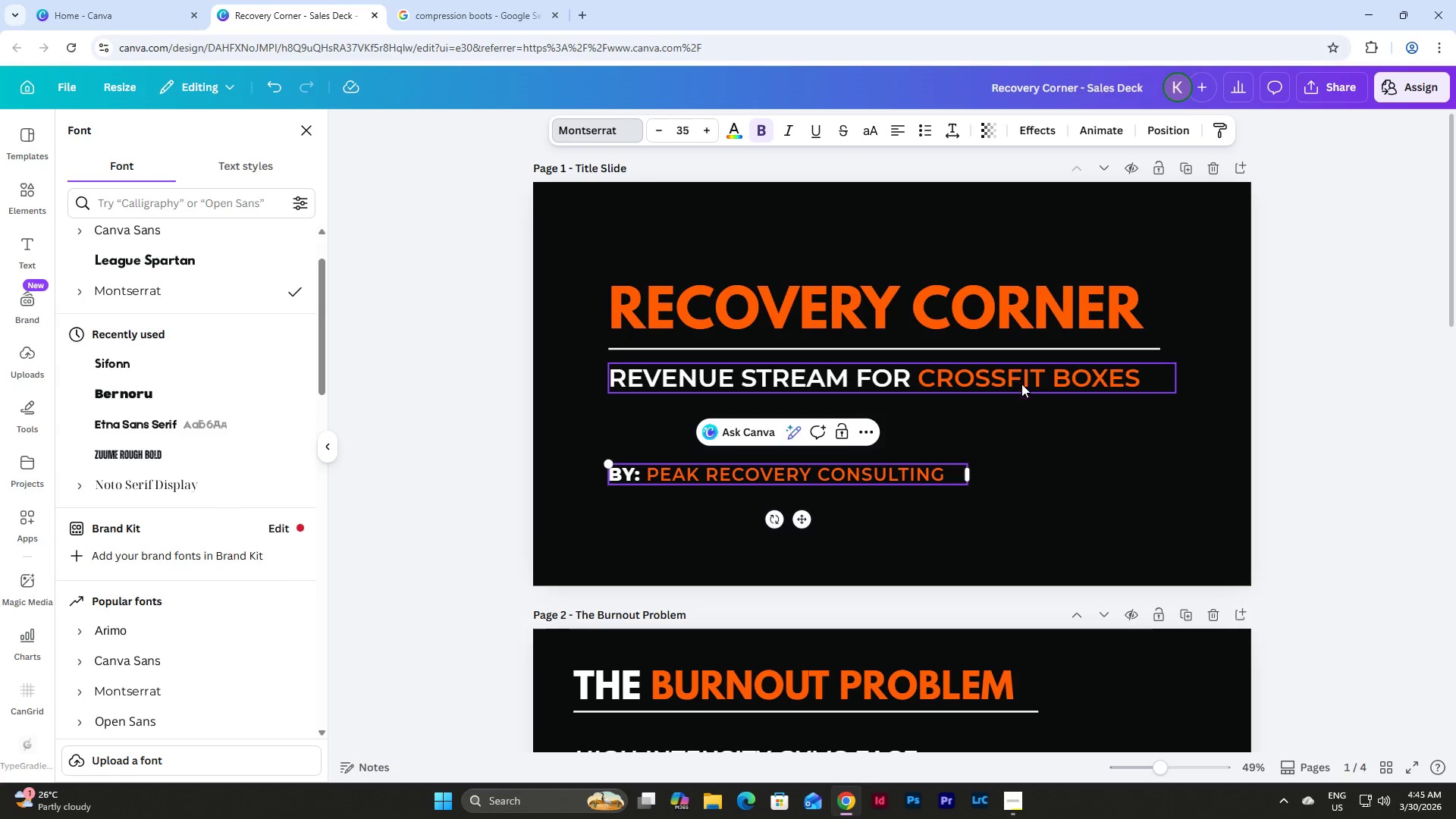 
left_click([1032, 388])
 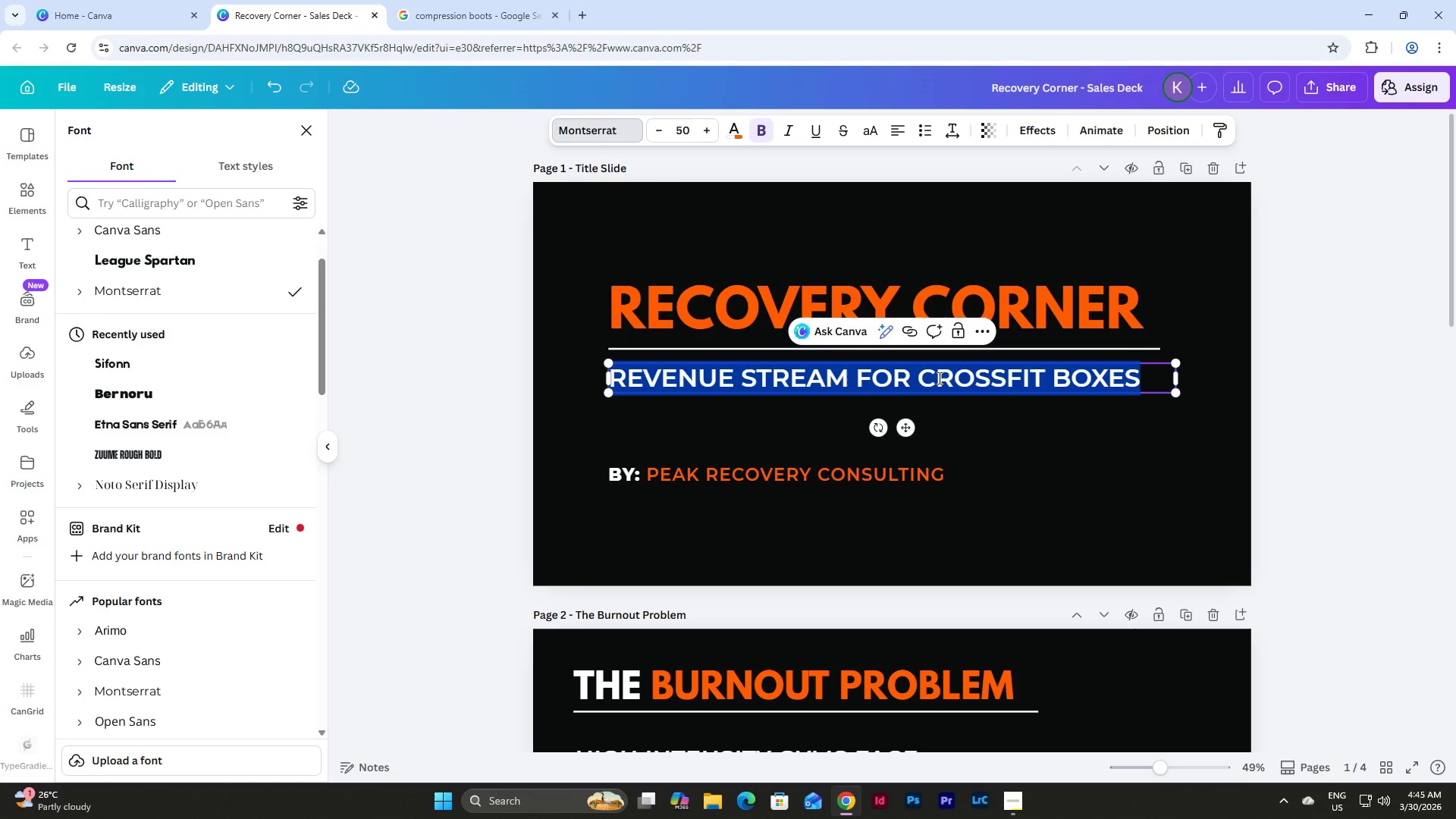 
double_click([916, 378])
 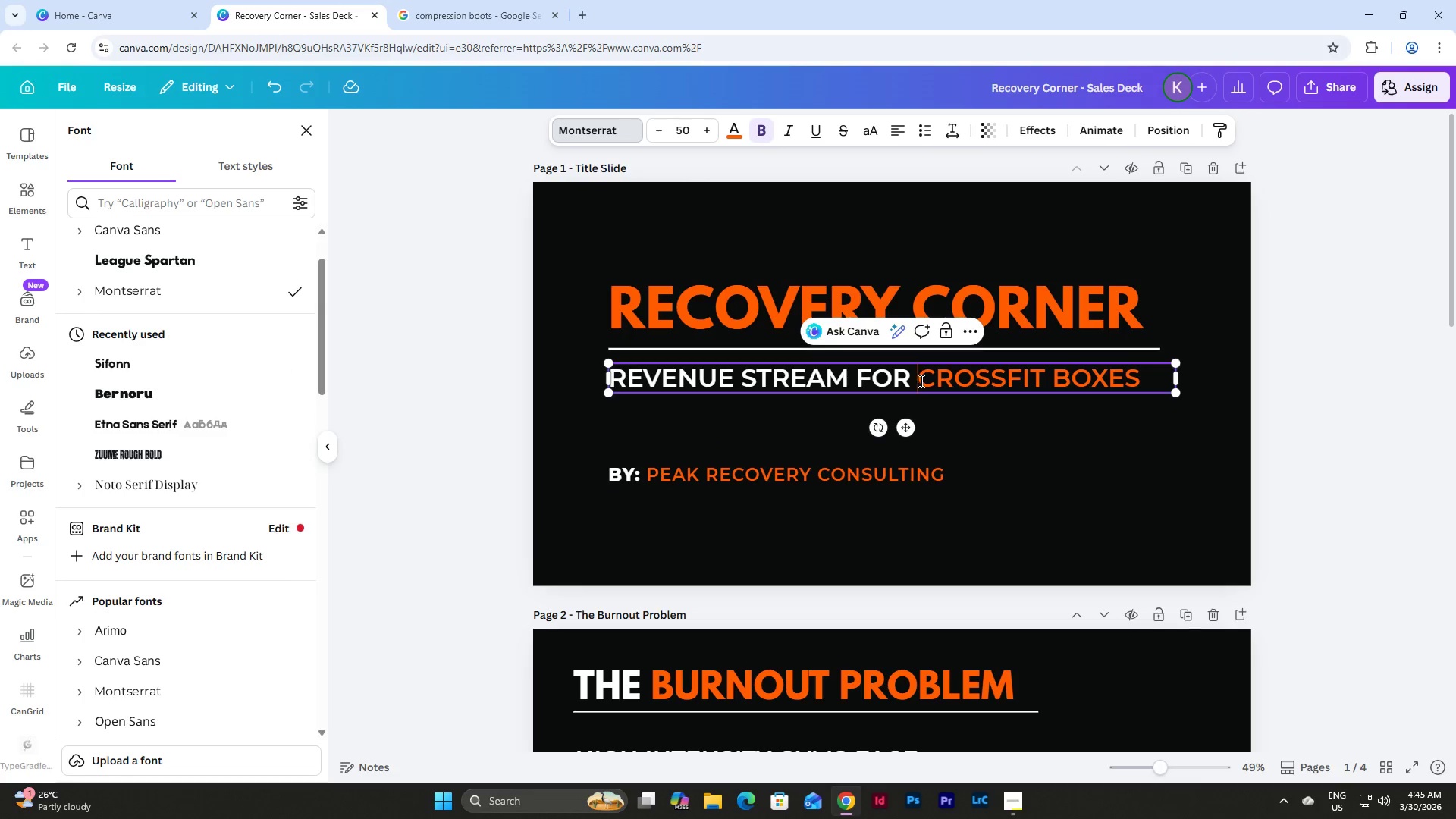 
left_click_drag(start_coordinate=[918, 379], to_coordinate=[1141, 378])
 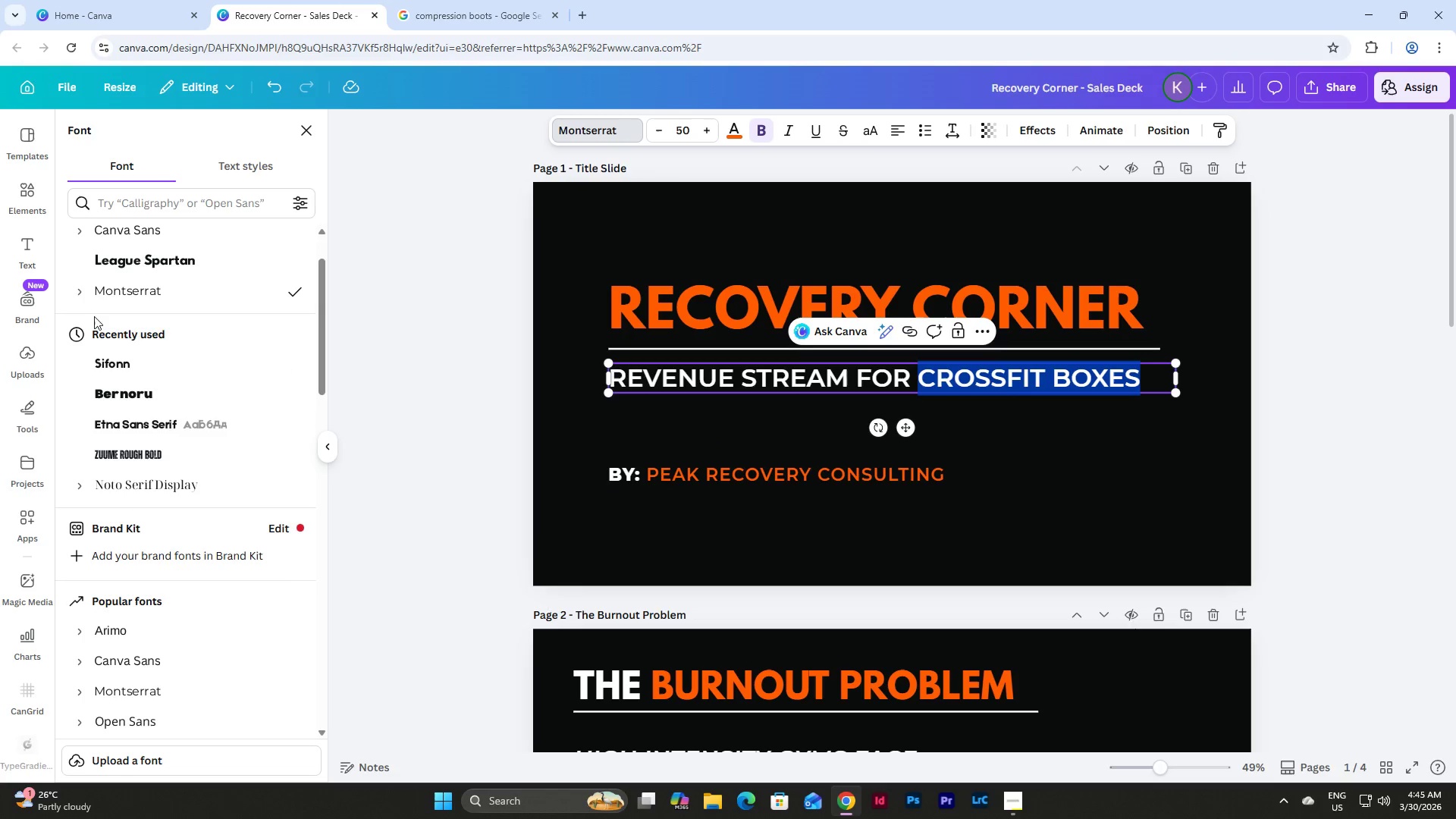 
left_click([82, 299])
 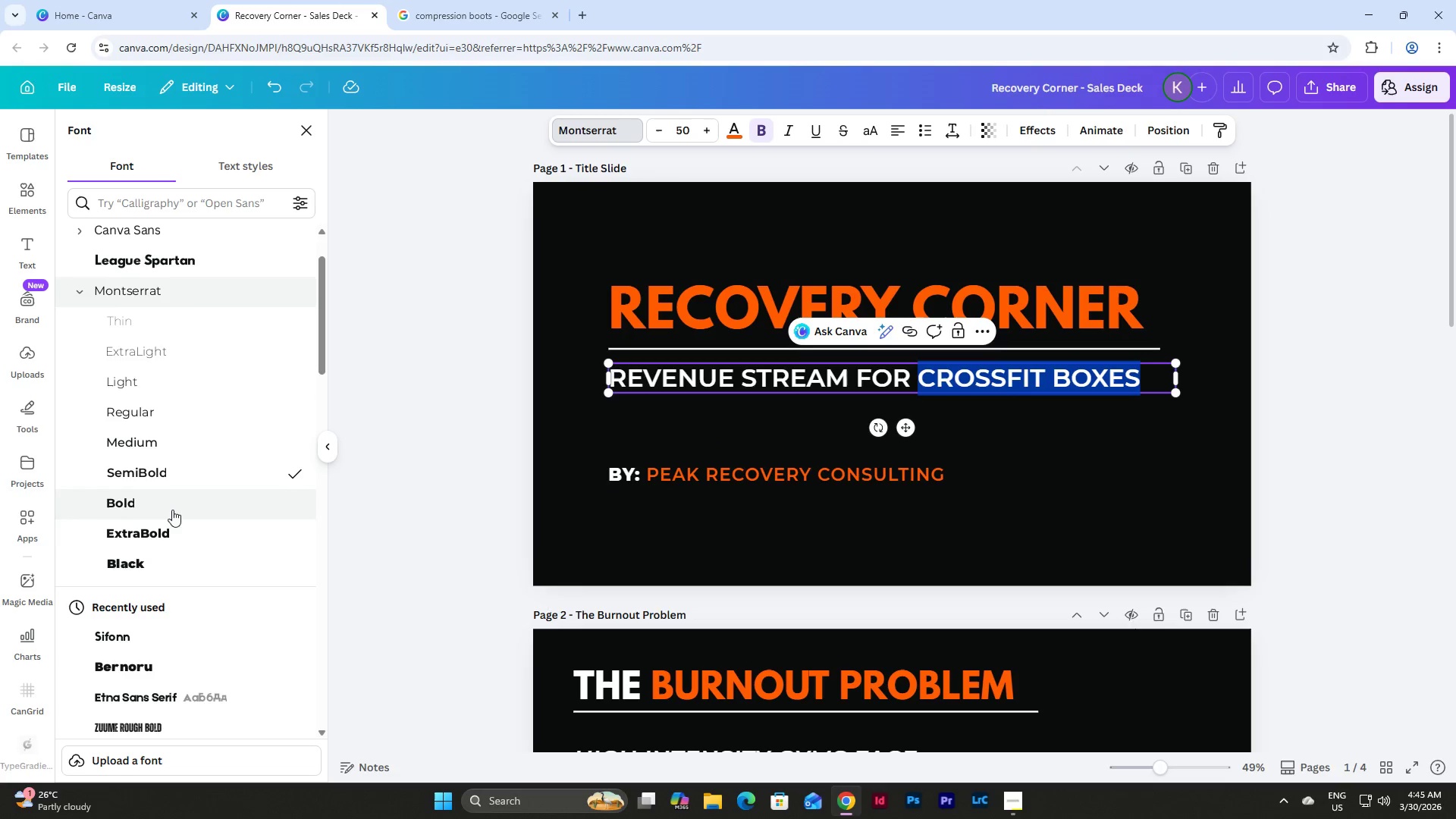 
left_click([174, 530])
 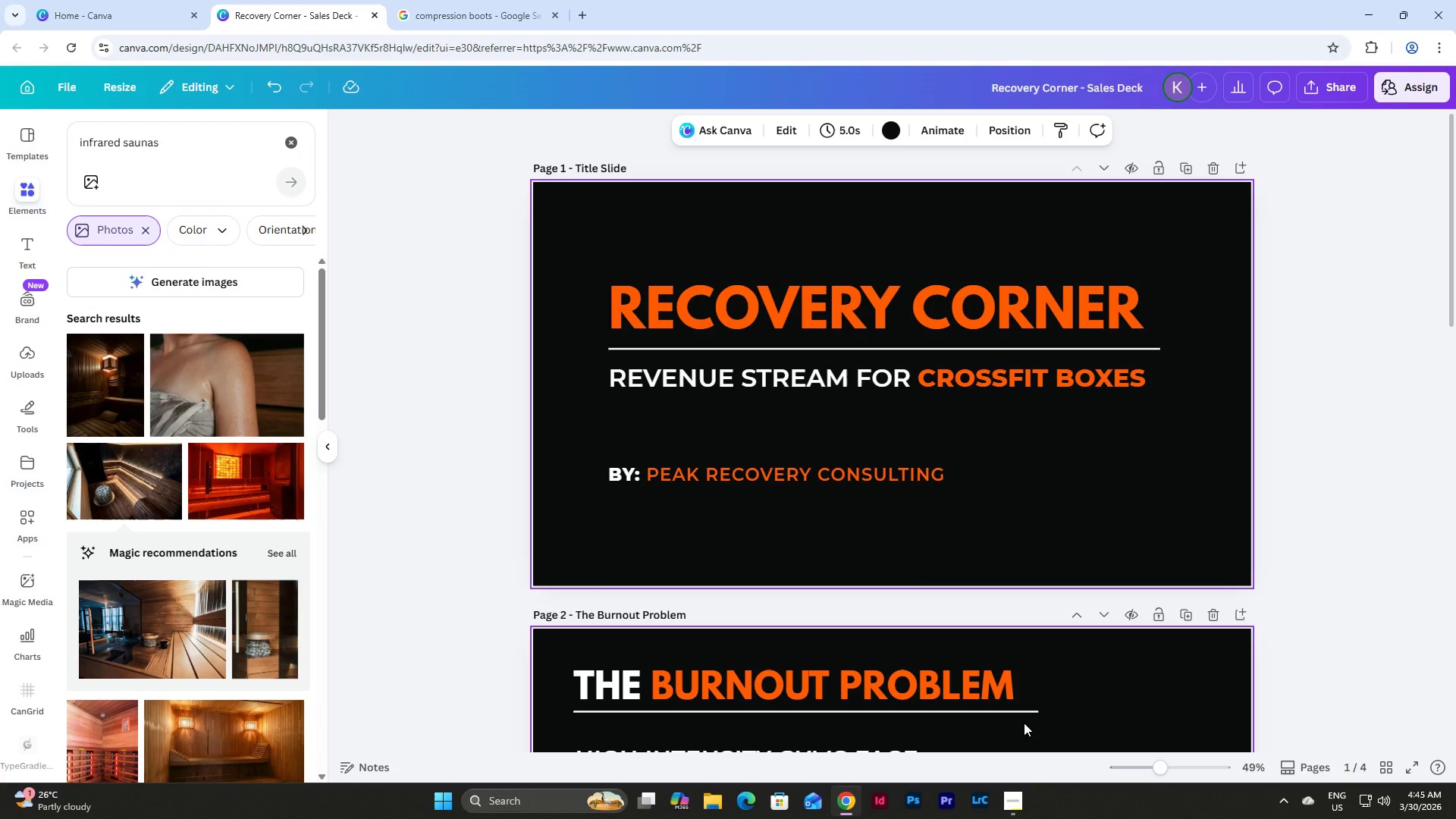 
left_click([1017, 794])